 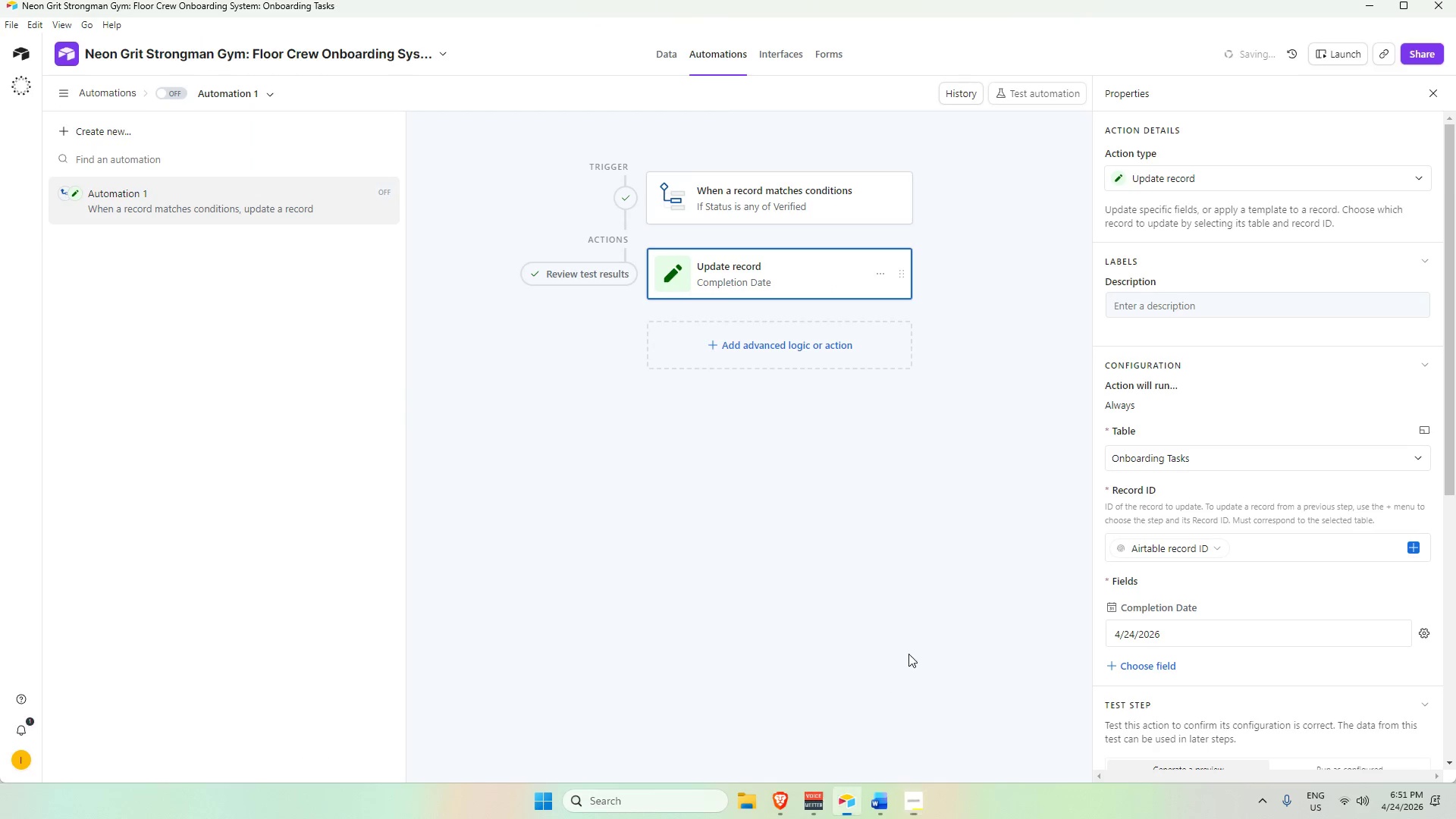 
key(Alt+Tab)
 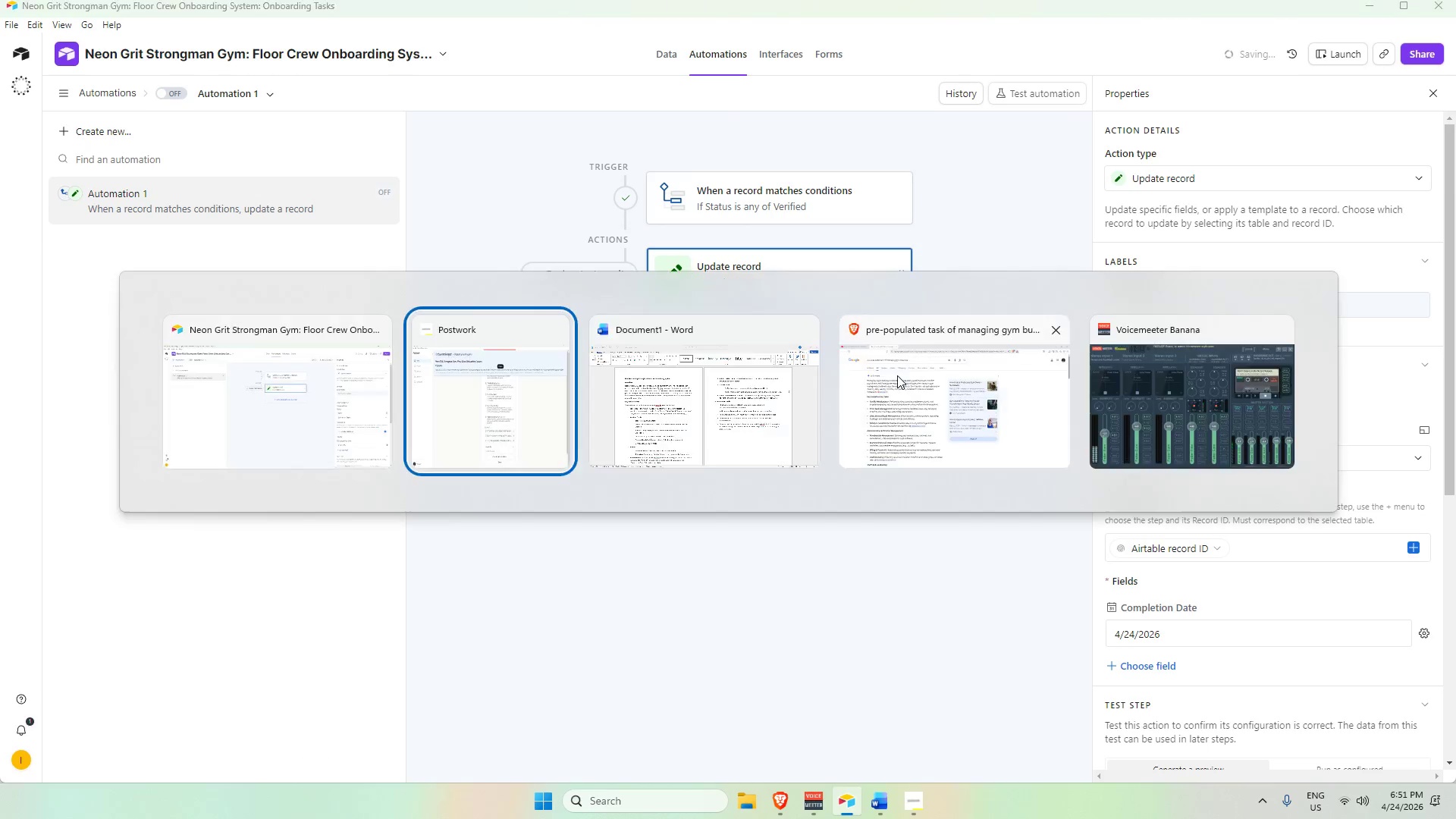 
key(Alt+Tab)
 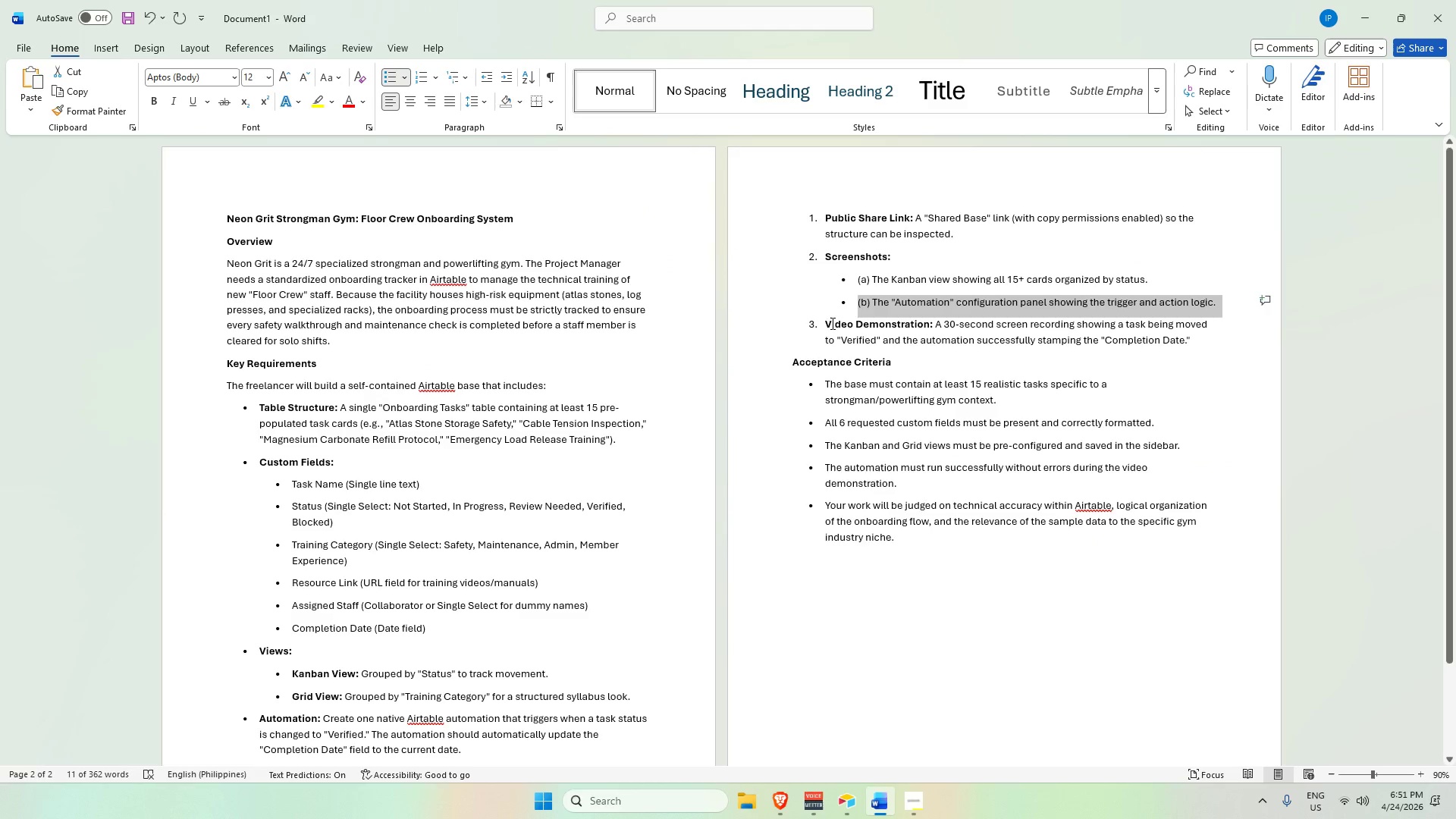 
left_click_drag(start_coordinate=[824, 321], to_coordinate=[1192, 337])
 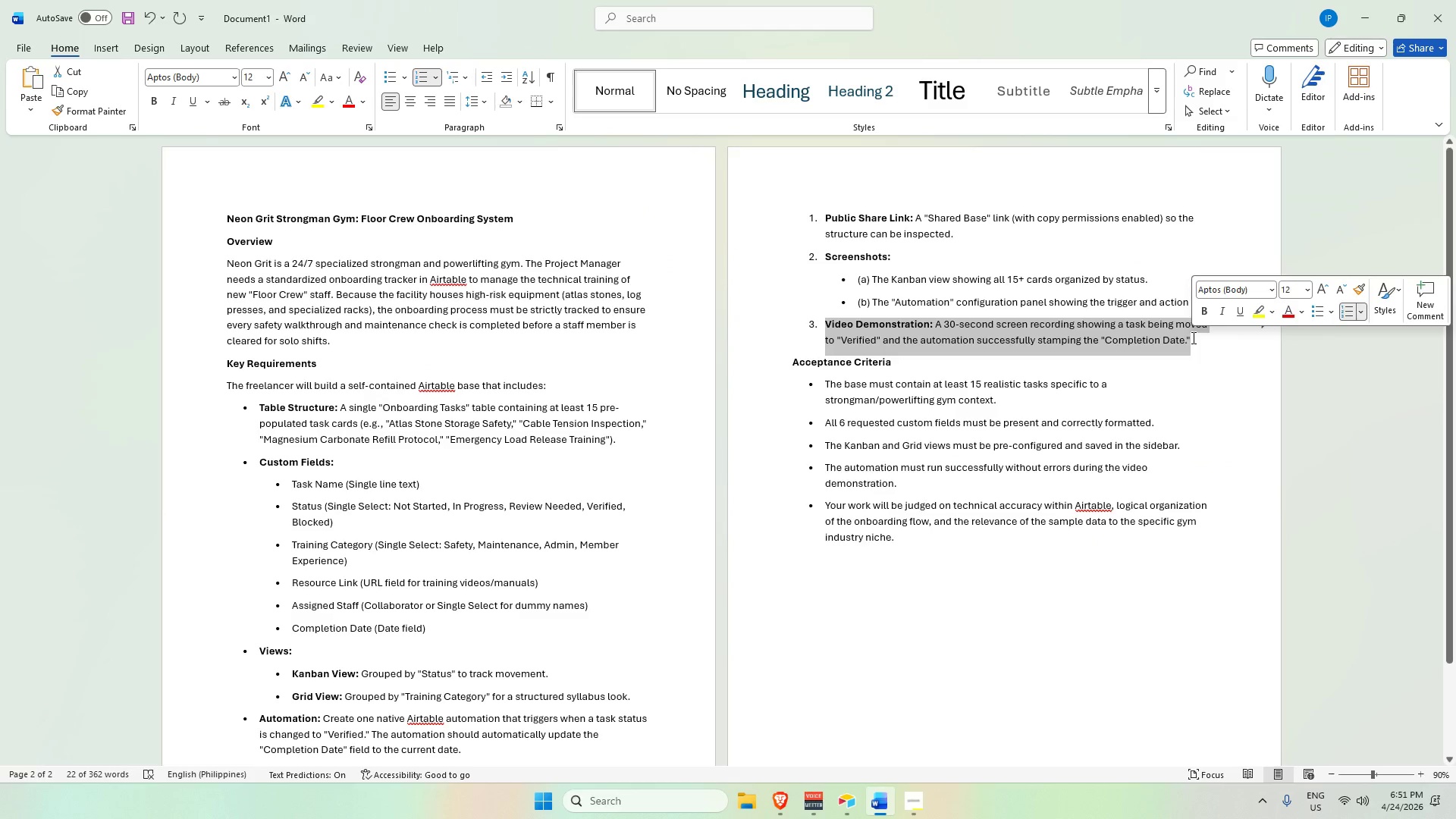 
hold_key(key=ControlLeft, duration=0.83)